 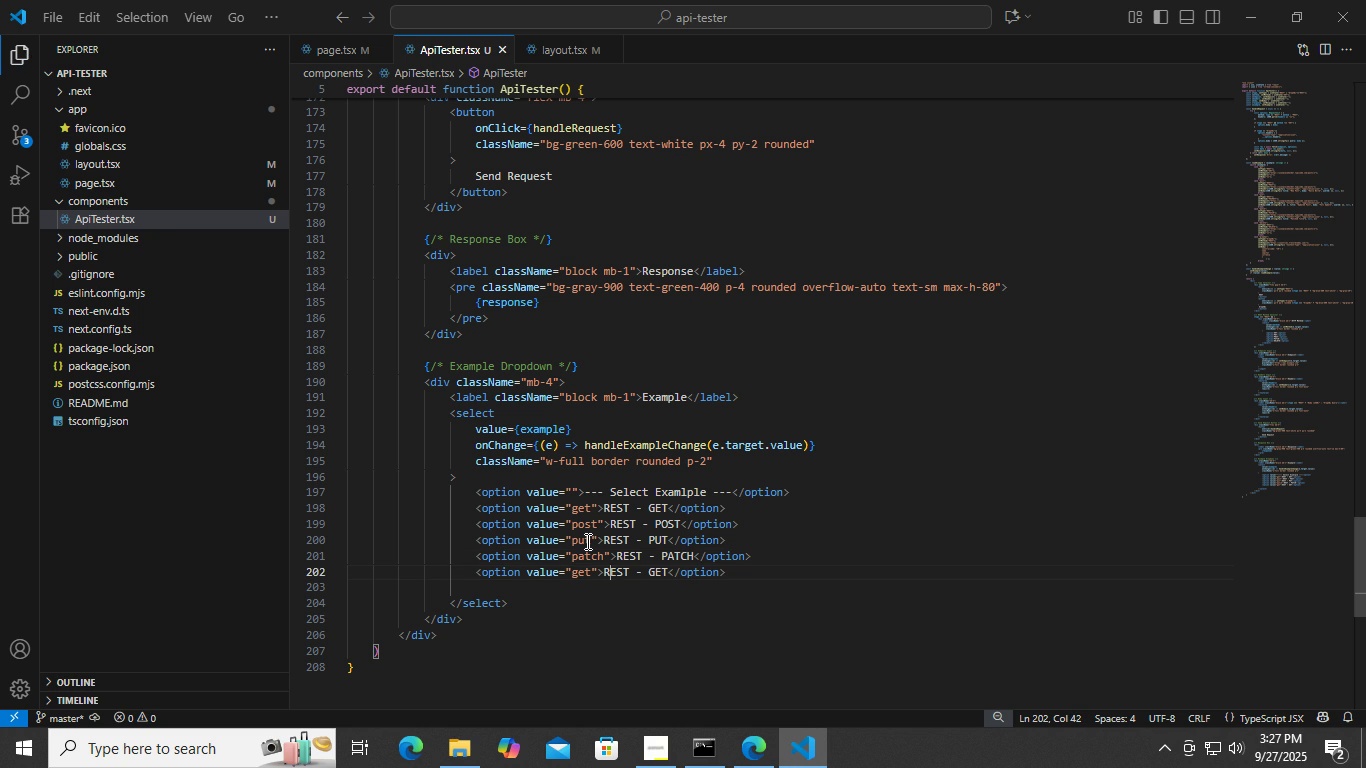 
key(ArrowLeft)
 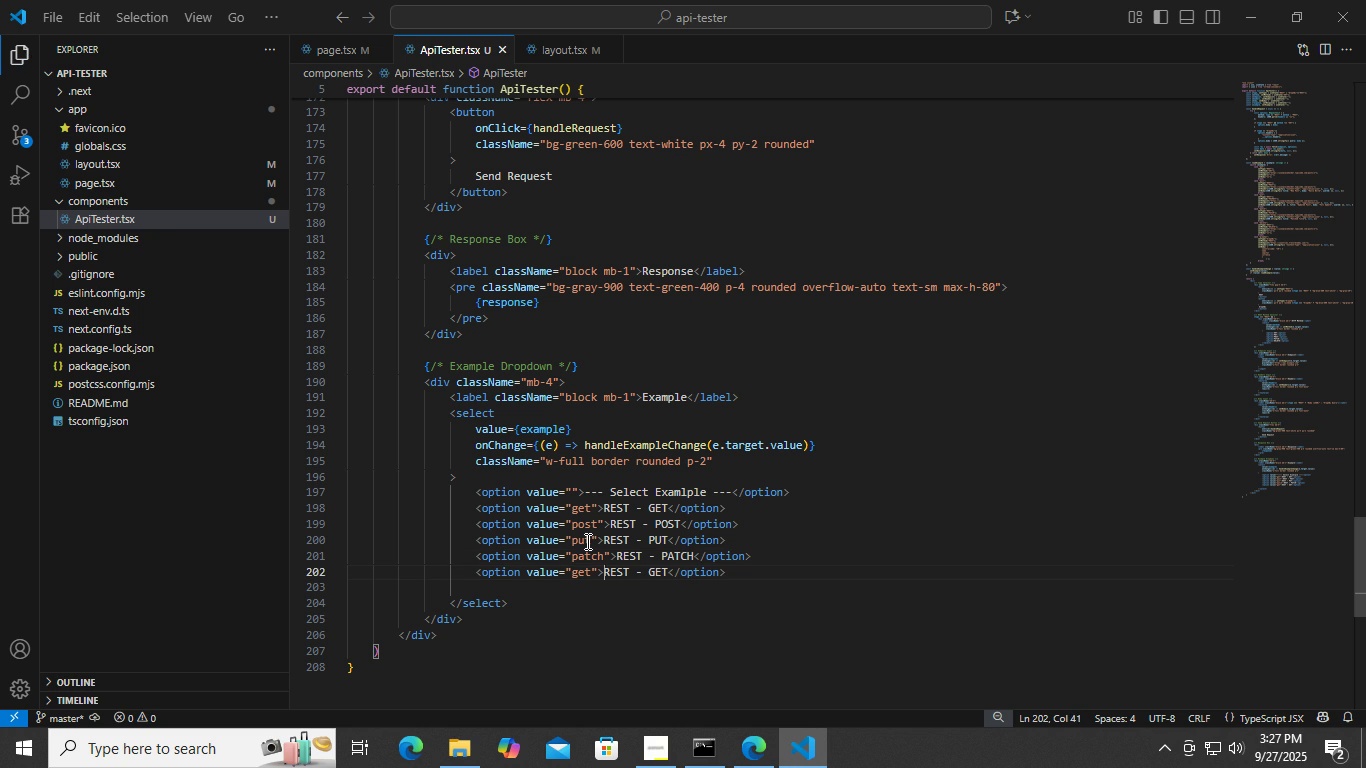 
key(ArrowLeft)
 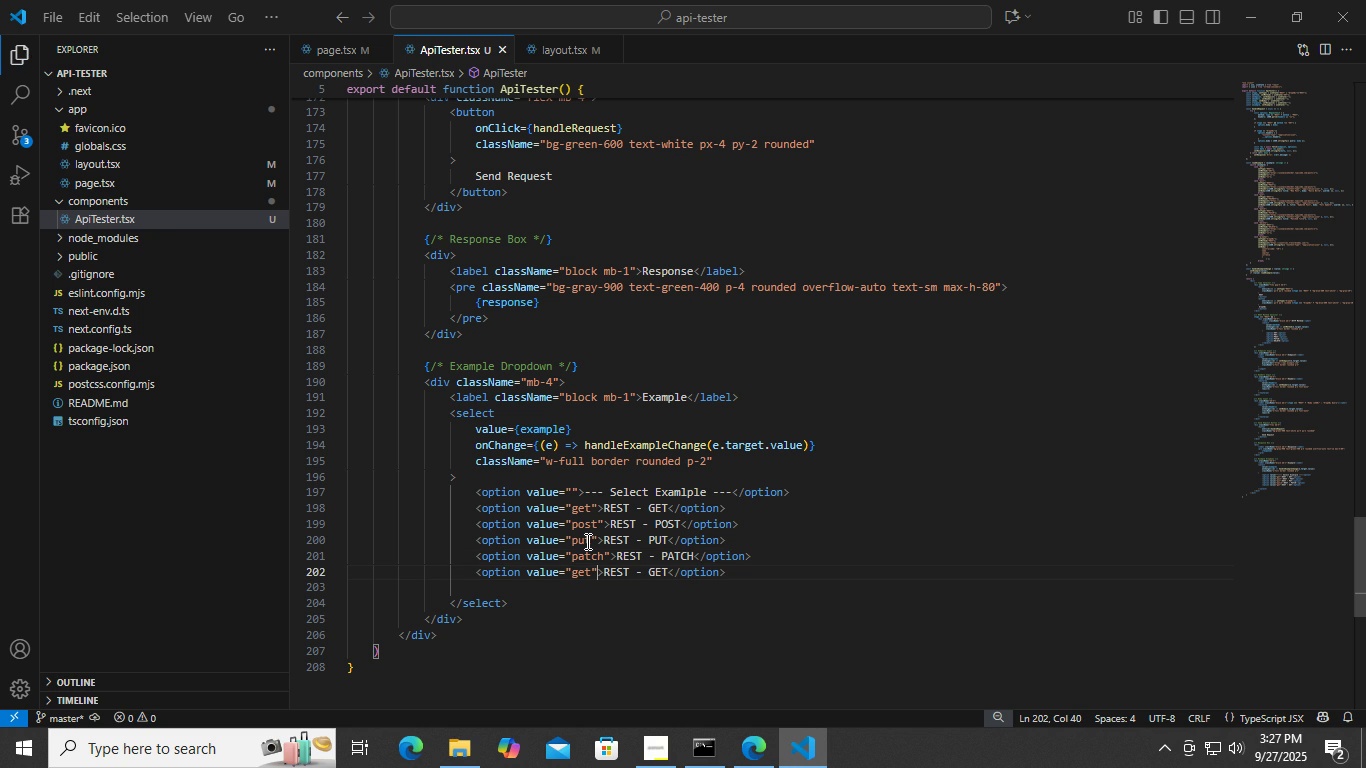 
key(ArrowLeft)
 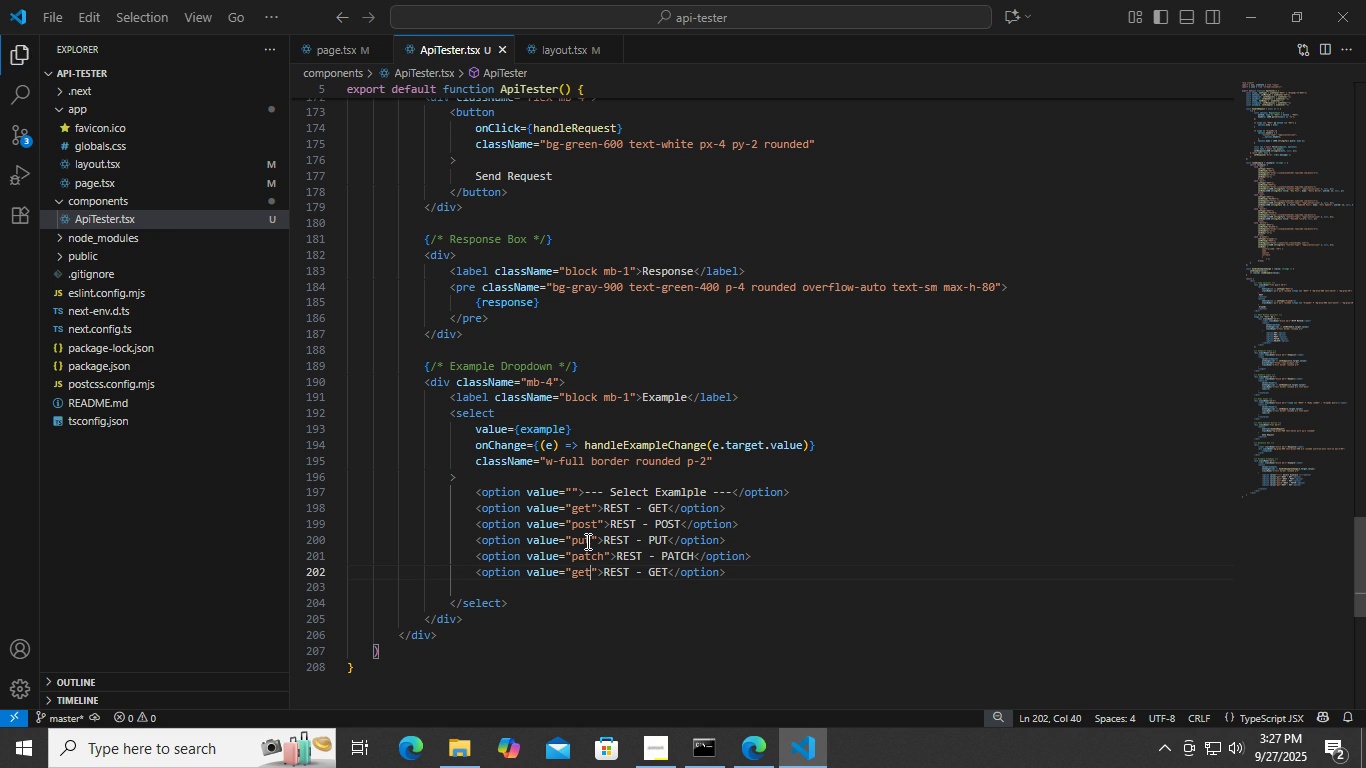 
key(ArrowLeft)
 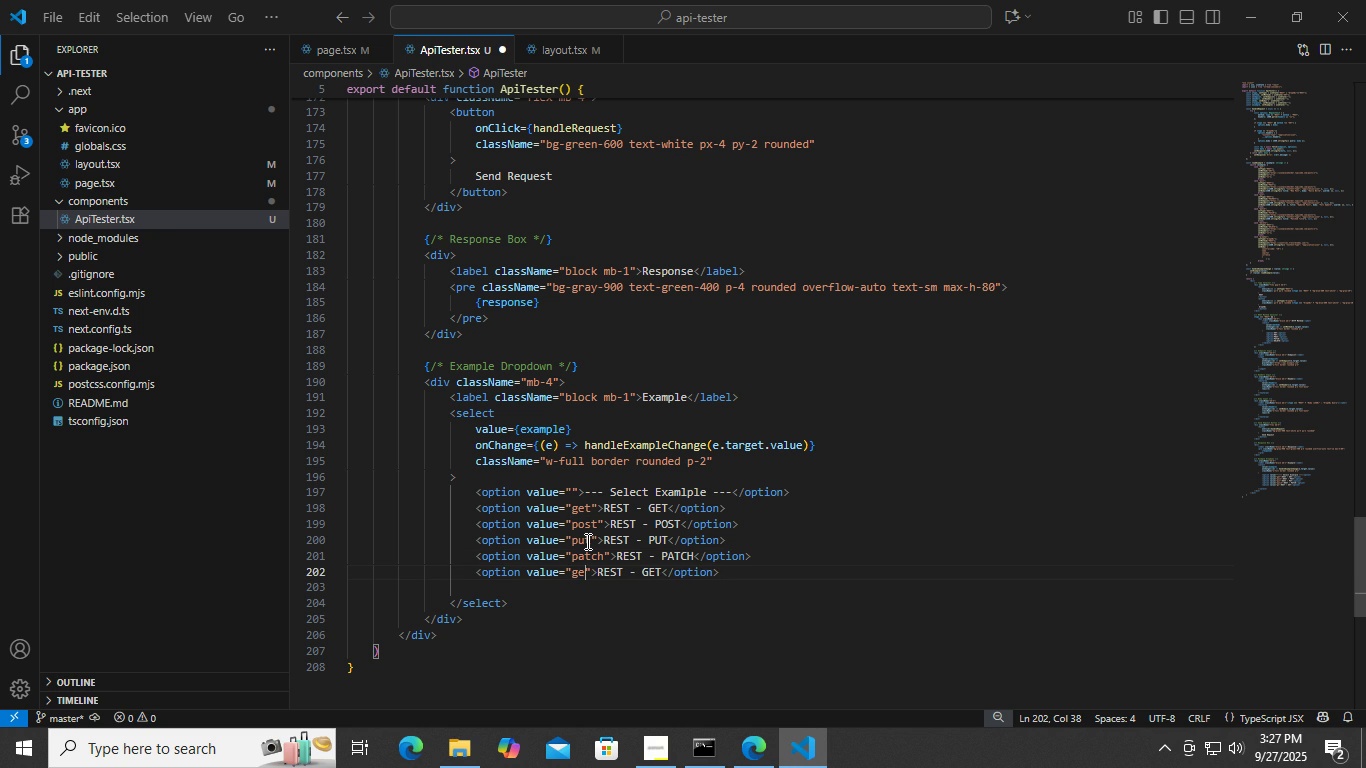 
key(Backspace)
key(Backspace)
type(raphql)
 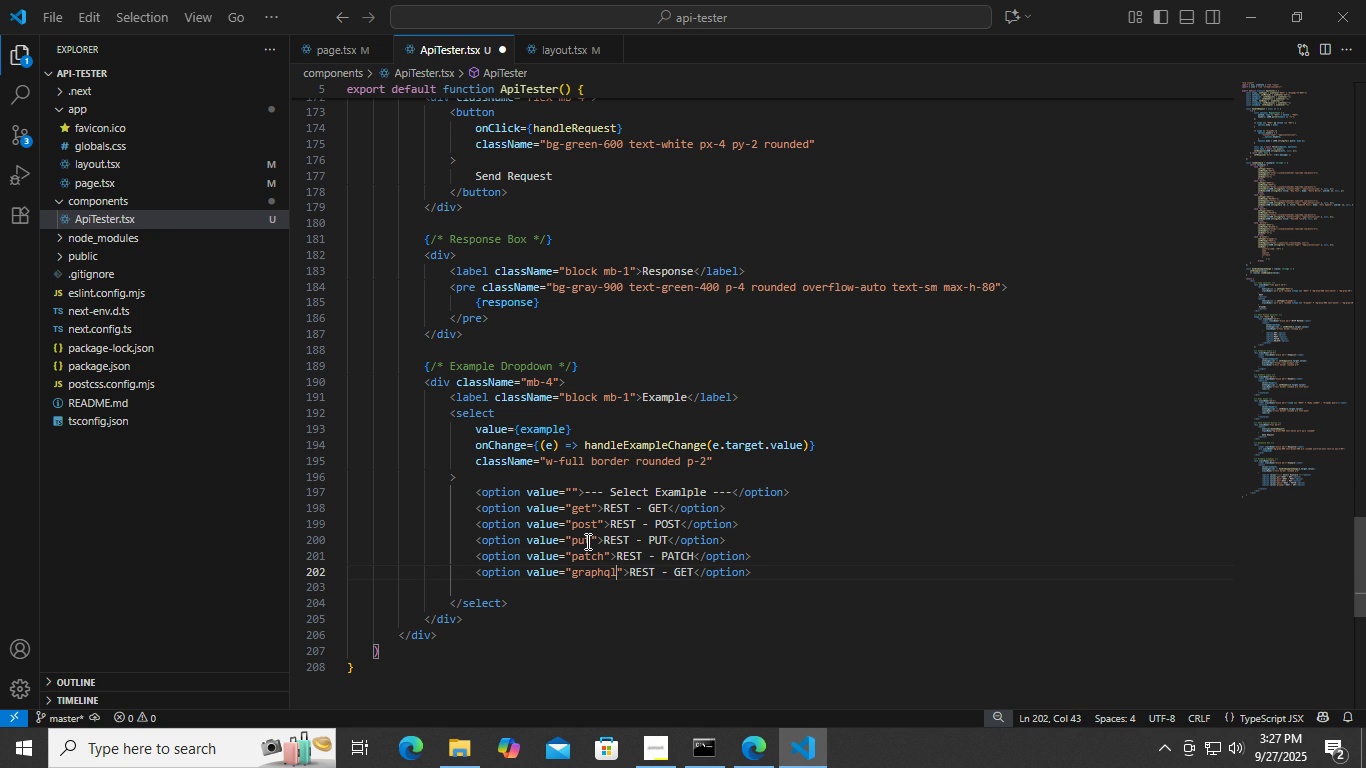 
key(Control+ControlLeft)
 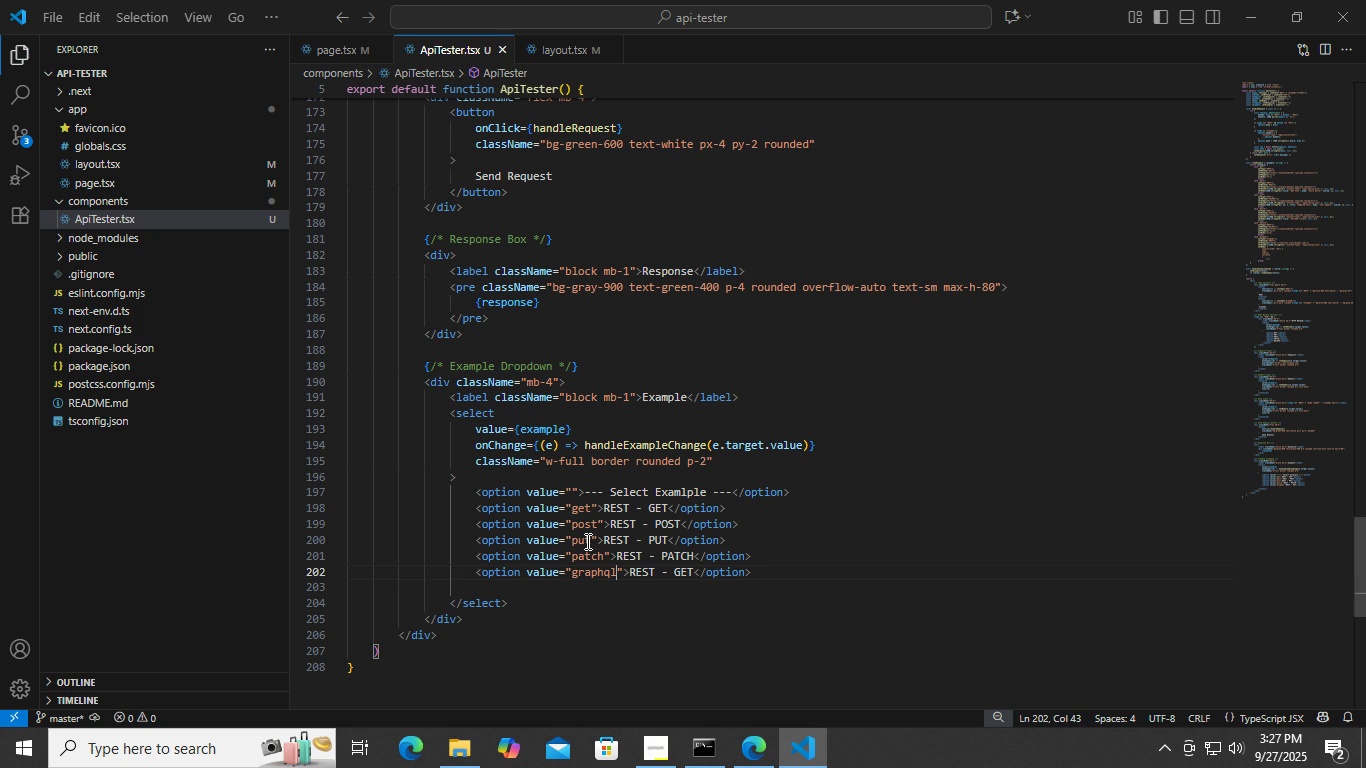 
key(Control+S)